 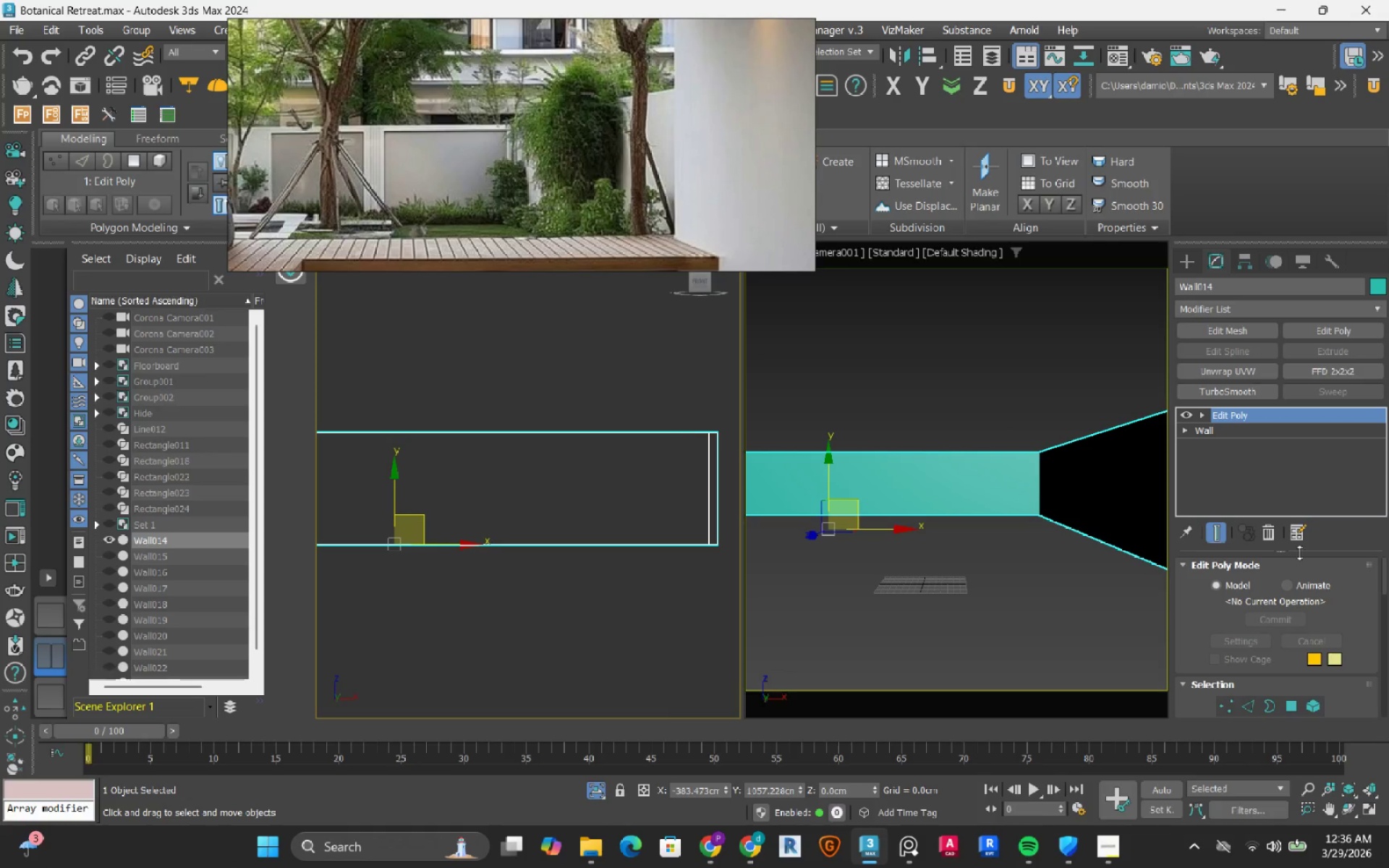 
left_click([1260, 707])
 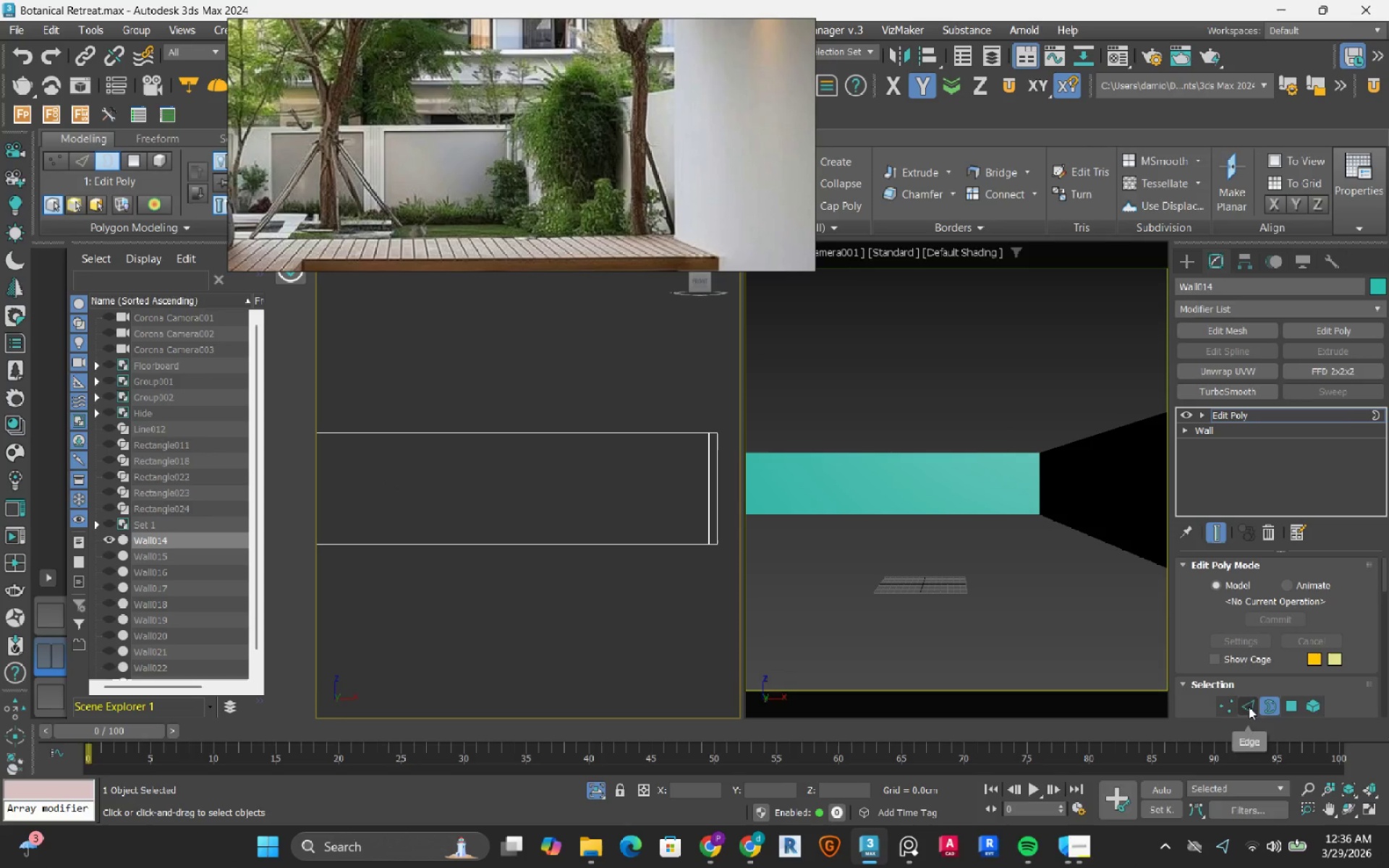 
left_click([1249, 707])
 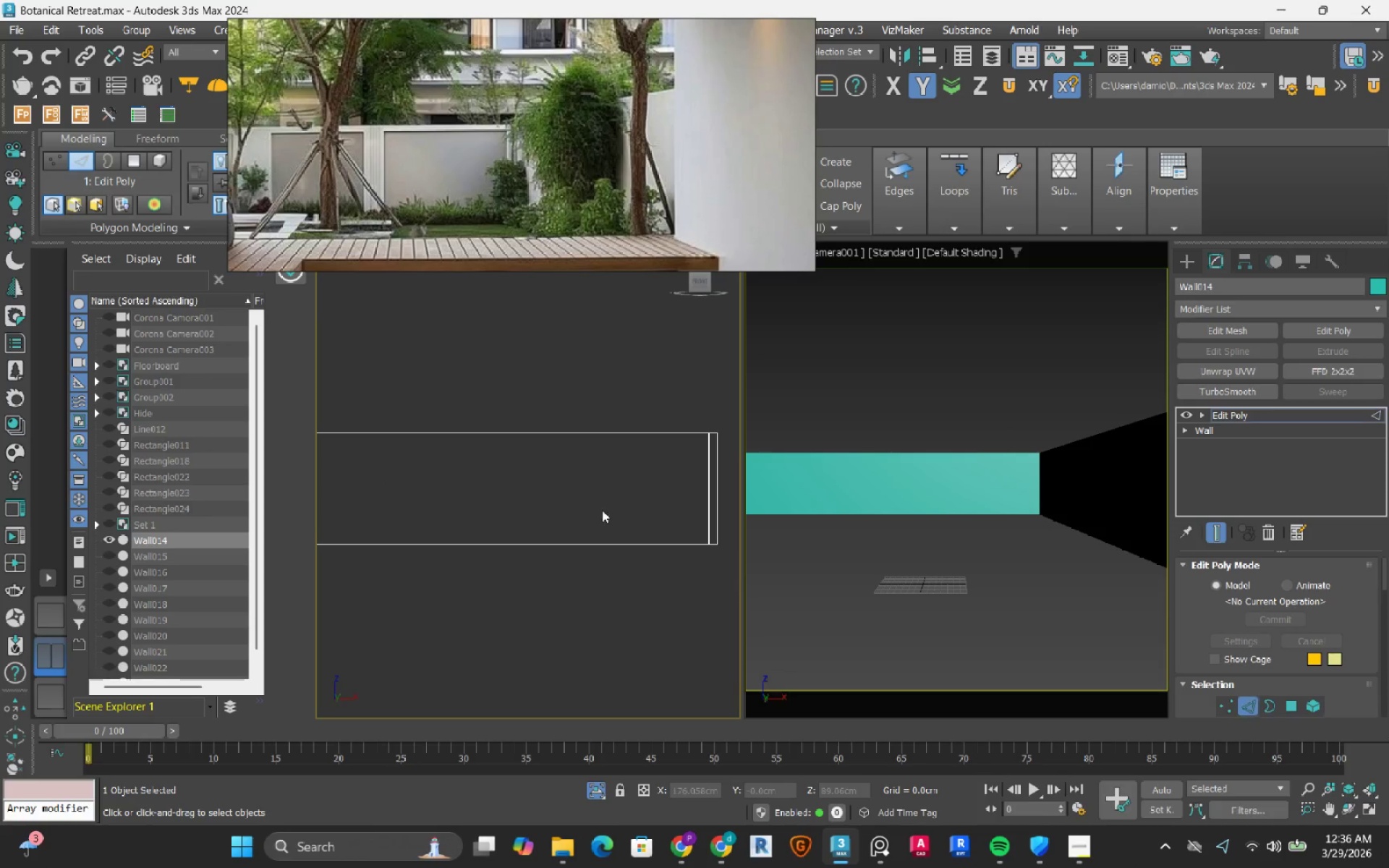 
left_click_drag(start_coordinate=[585, 430], to_coordinate=[472, 600])
 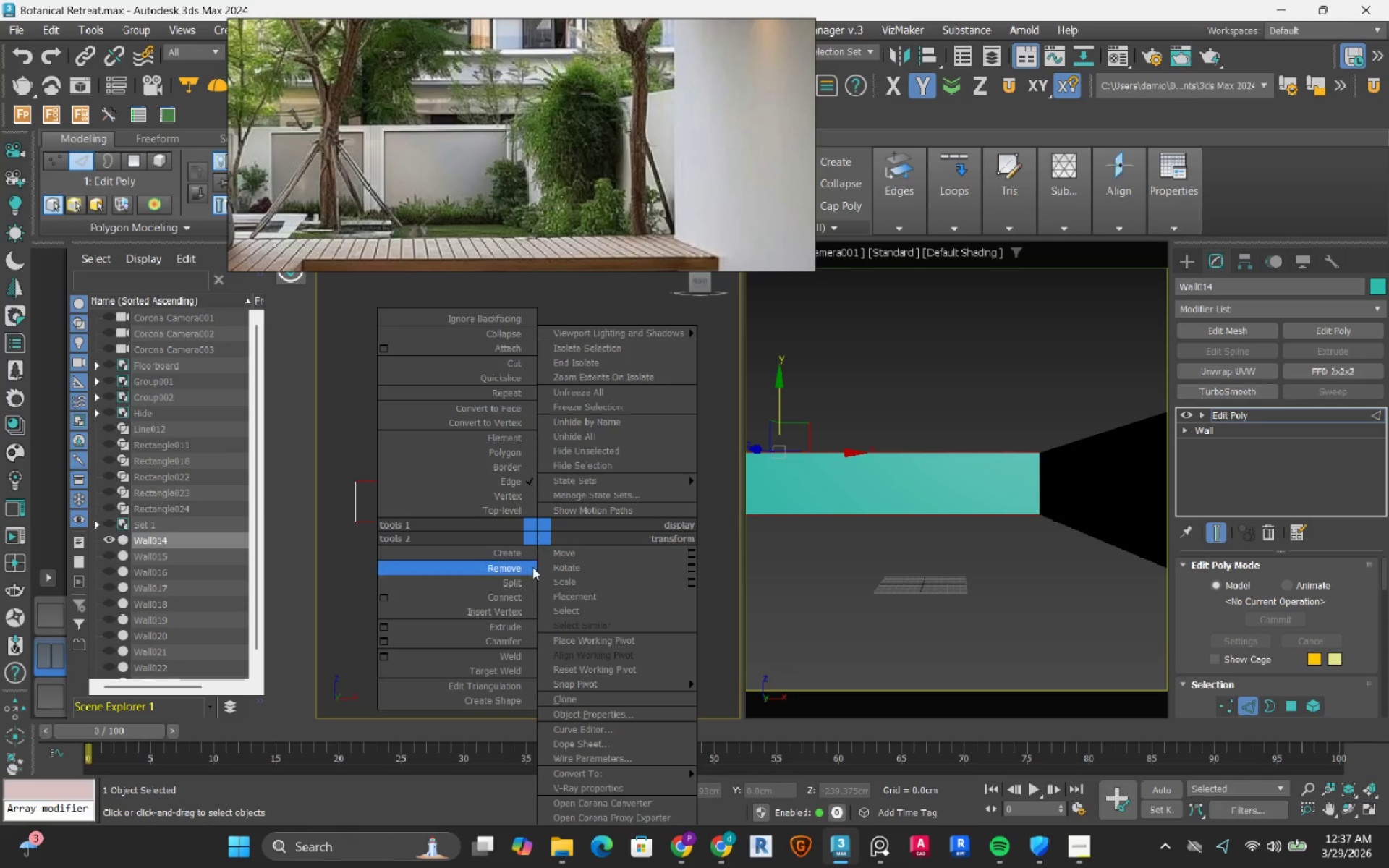 
scroll: coordinate [601, 509], scroll_direction: down, amount: 3.0
 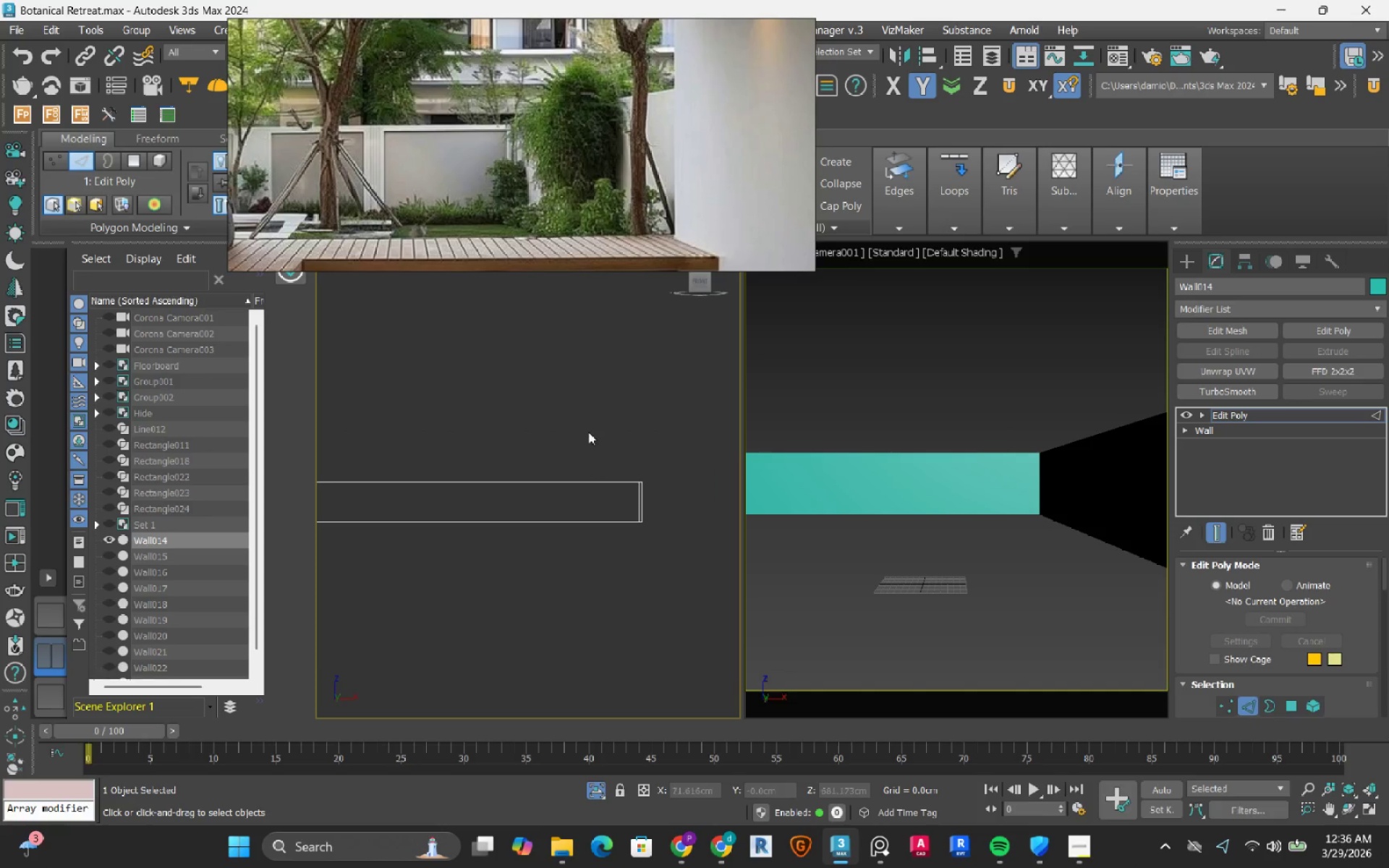 
left_click_drag(start_coordinate=[386, 592], to_coordinate=[386, 607])
 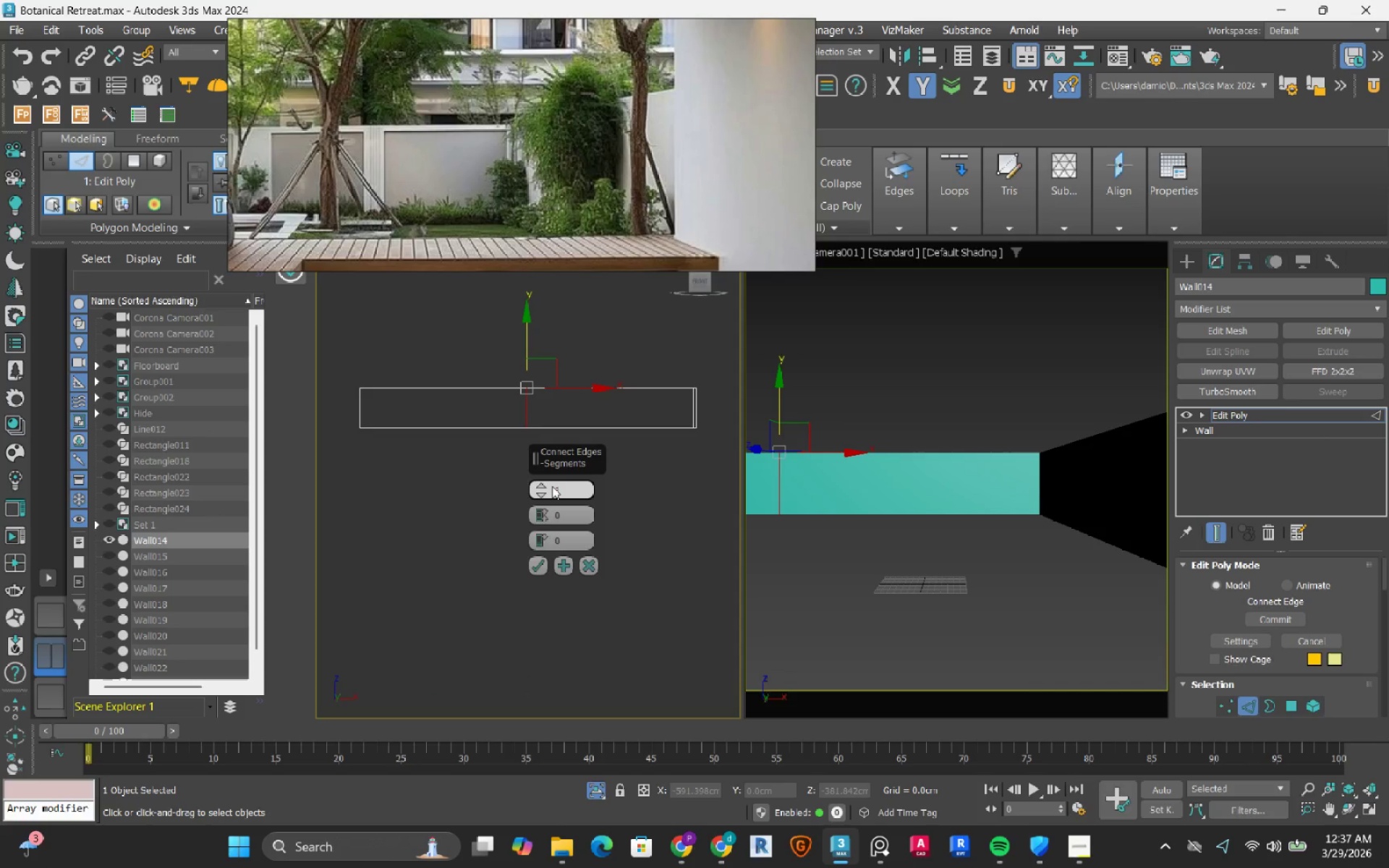 
double_click([545, 486])
 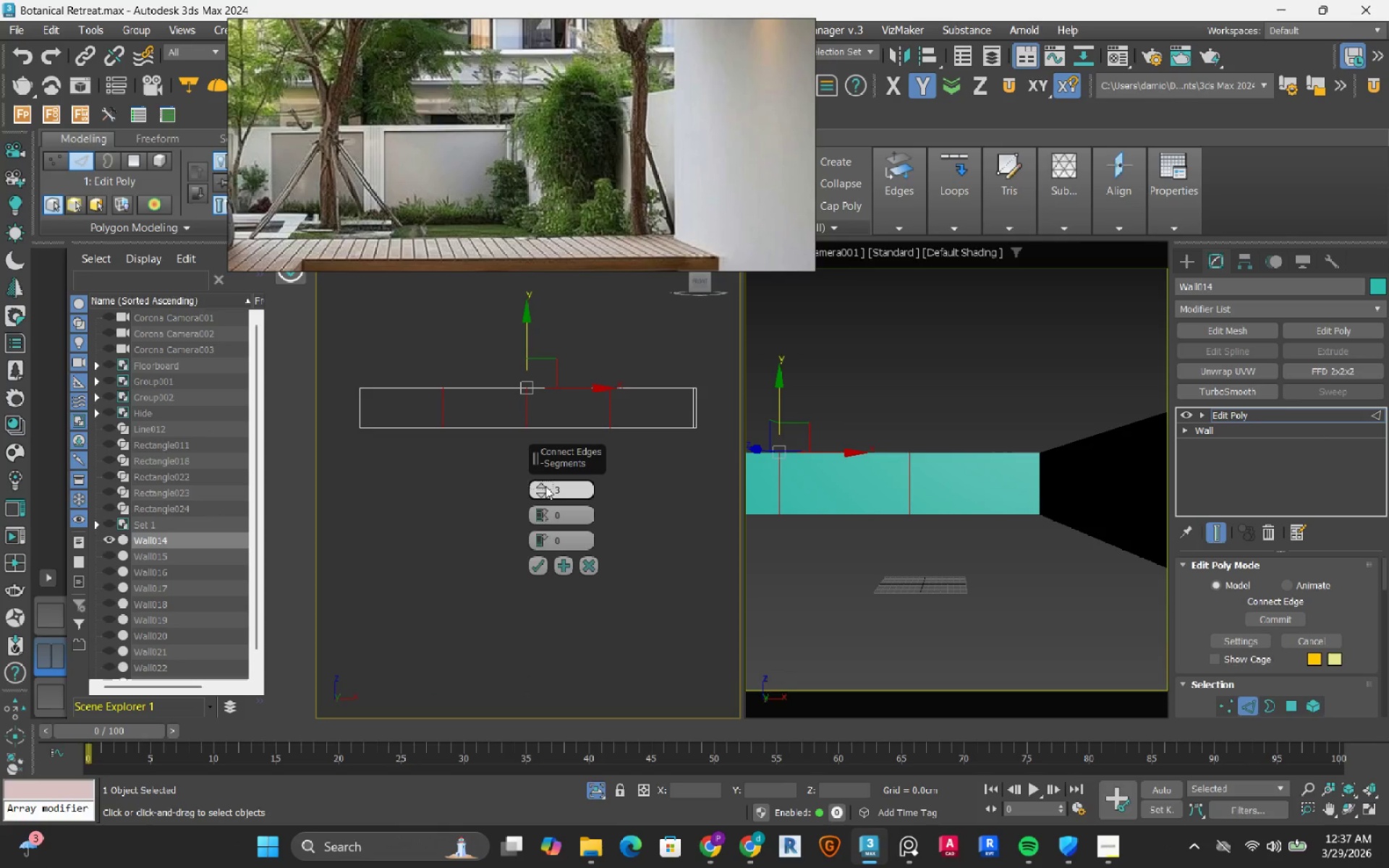 
triple_click([545, 486])
 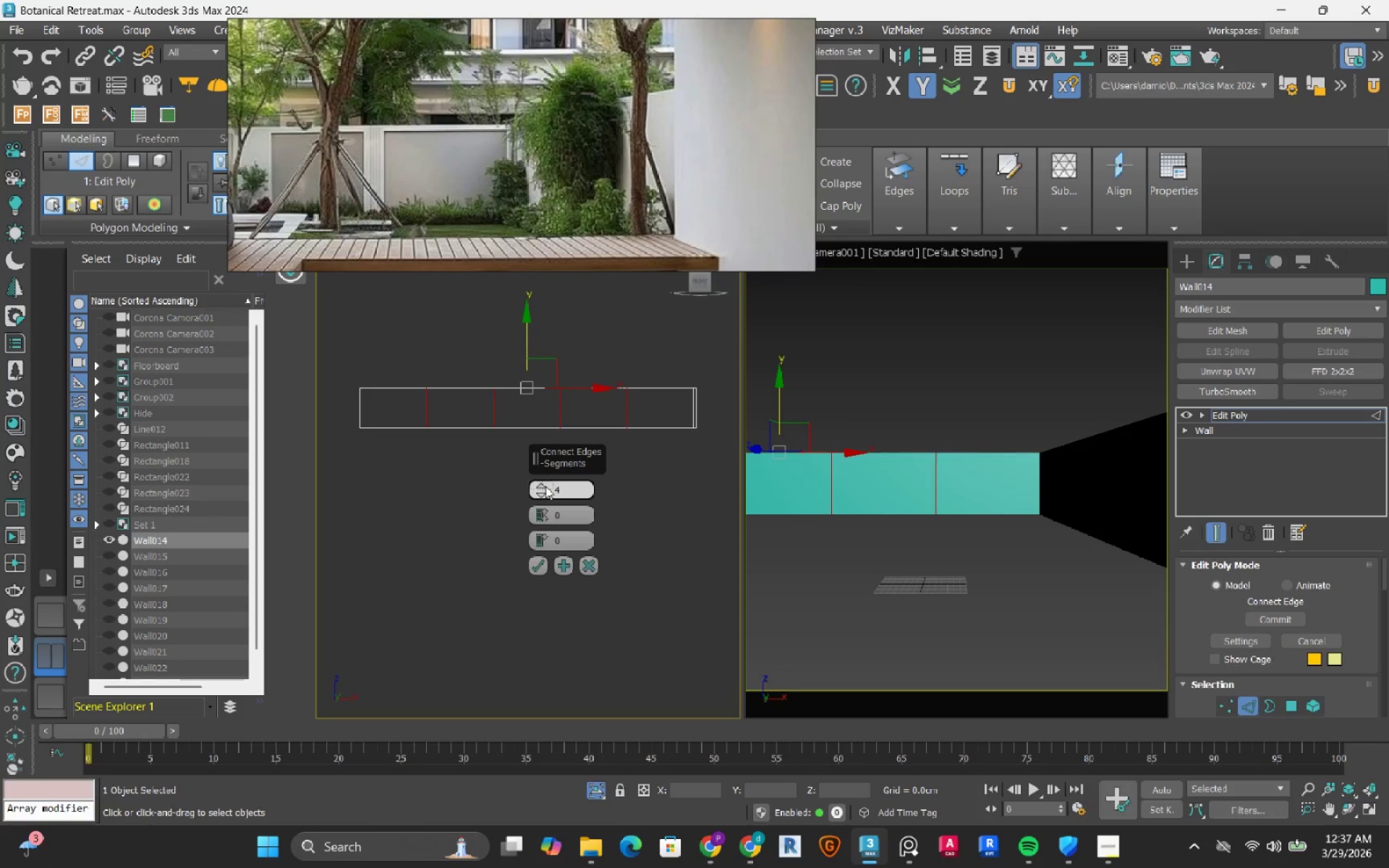 
wait(5.2)
 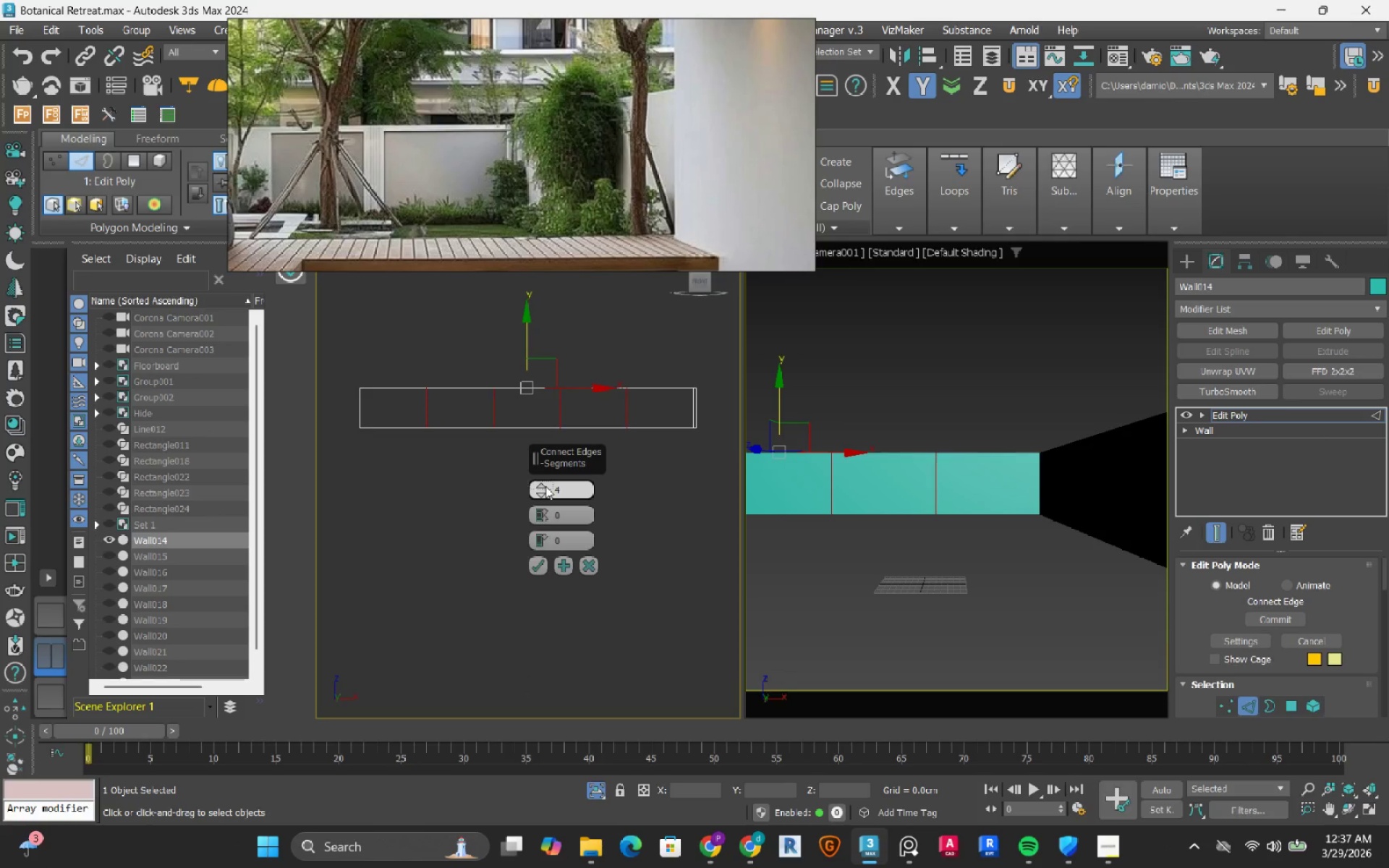 
left_click([544, 565])
 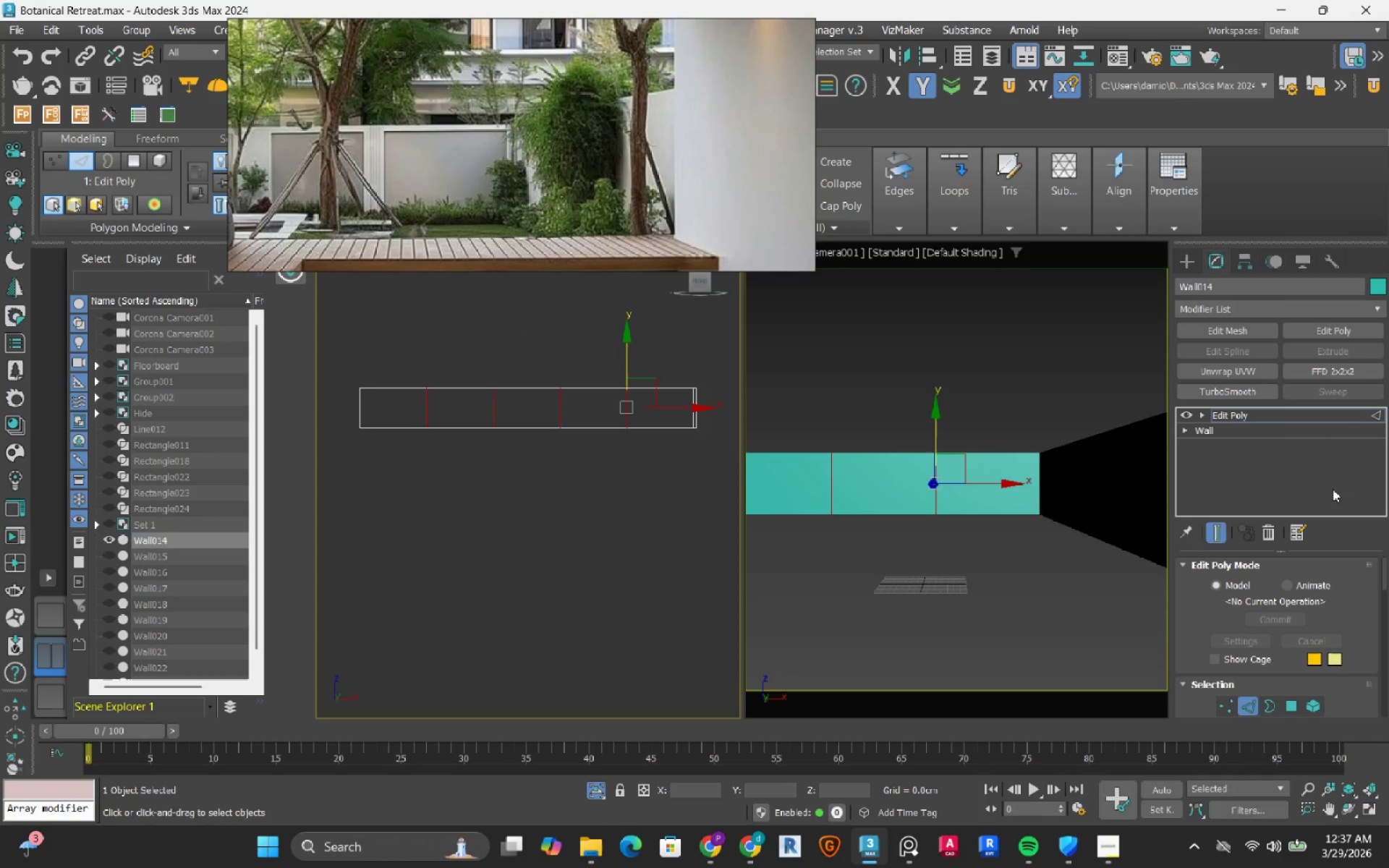 
wait(5.16)
 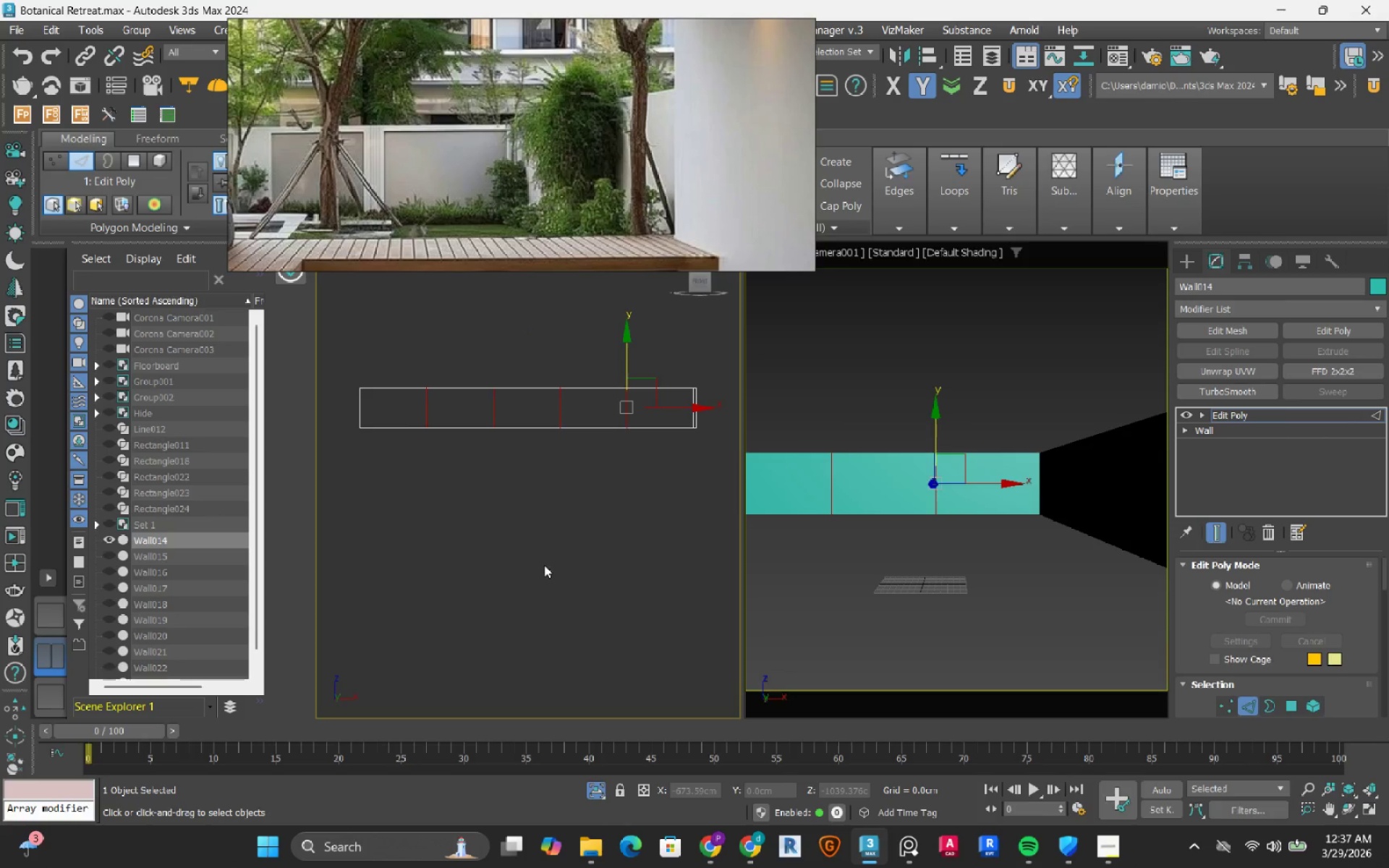 
left_click([1293, 708])
 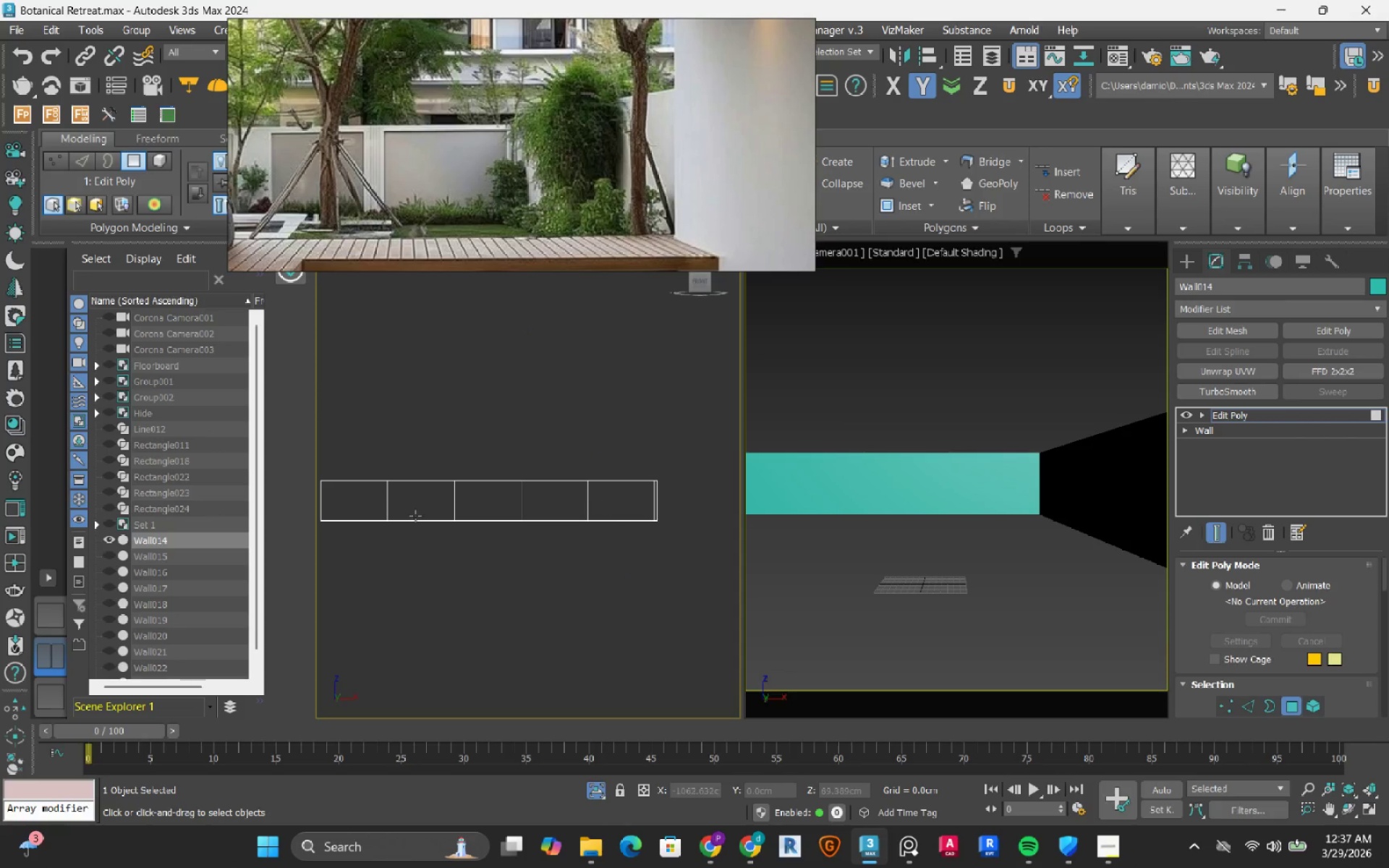 
left_click([48, 616])
 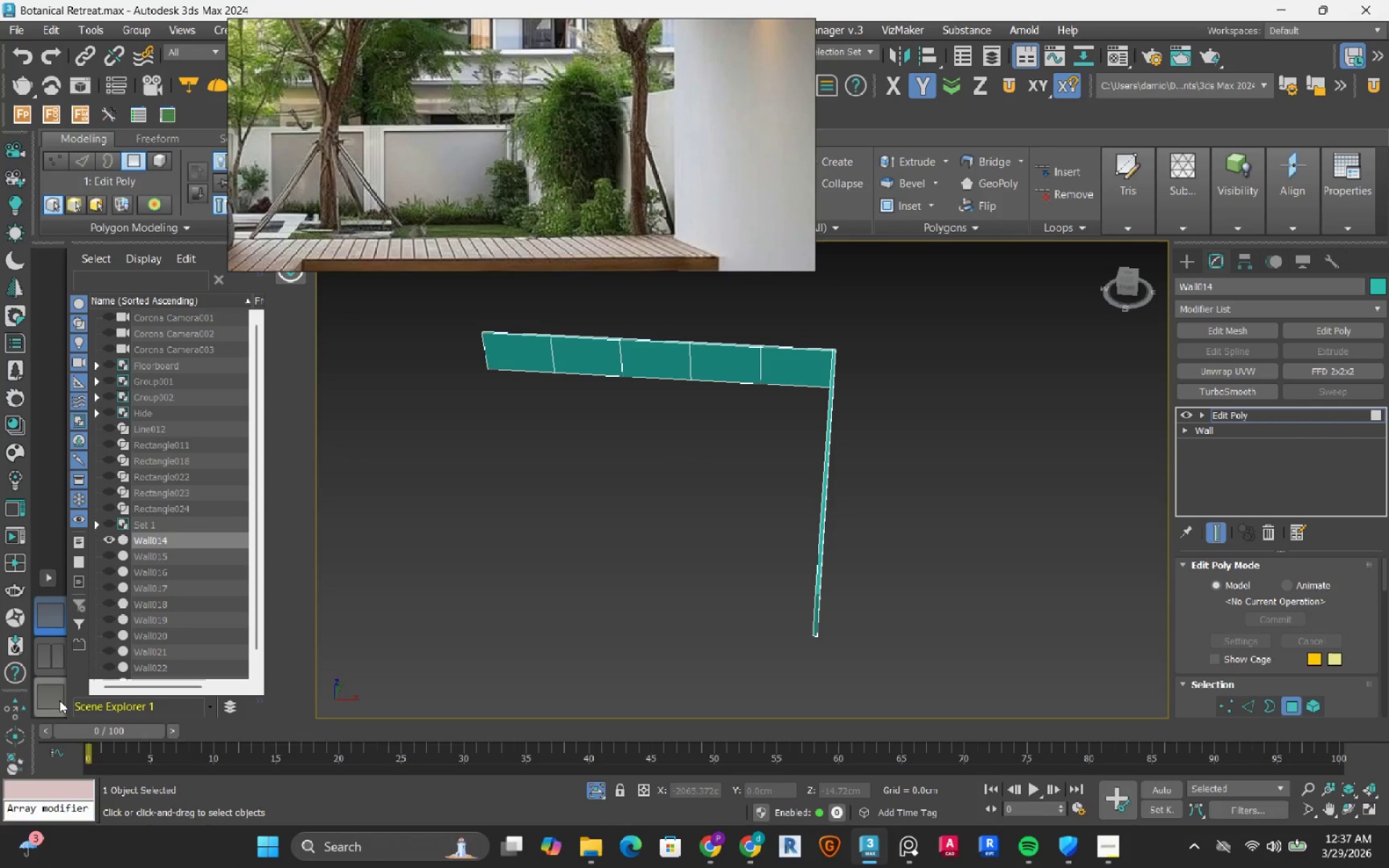 
left_click([57, 663])
 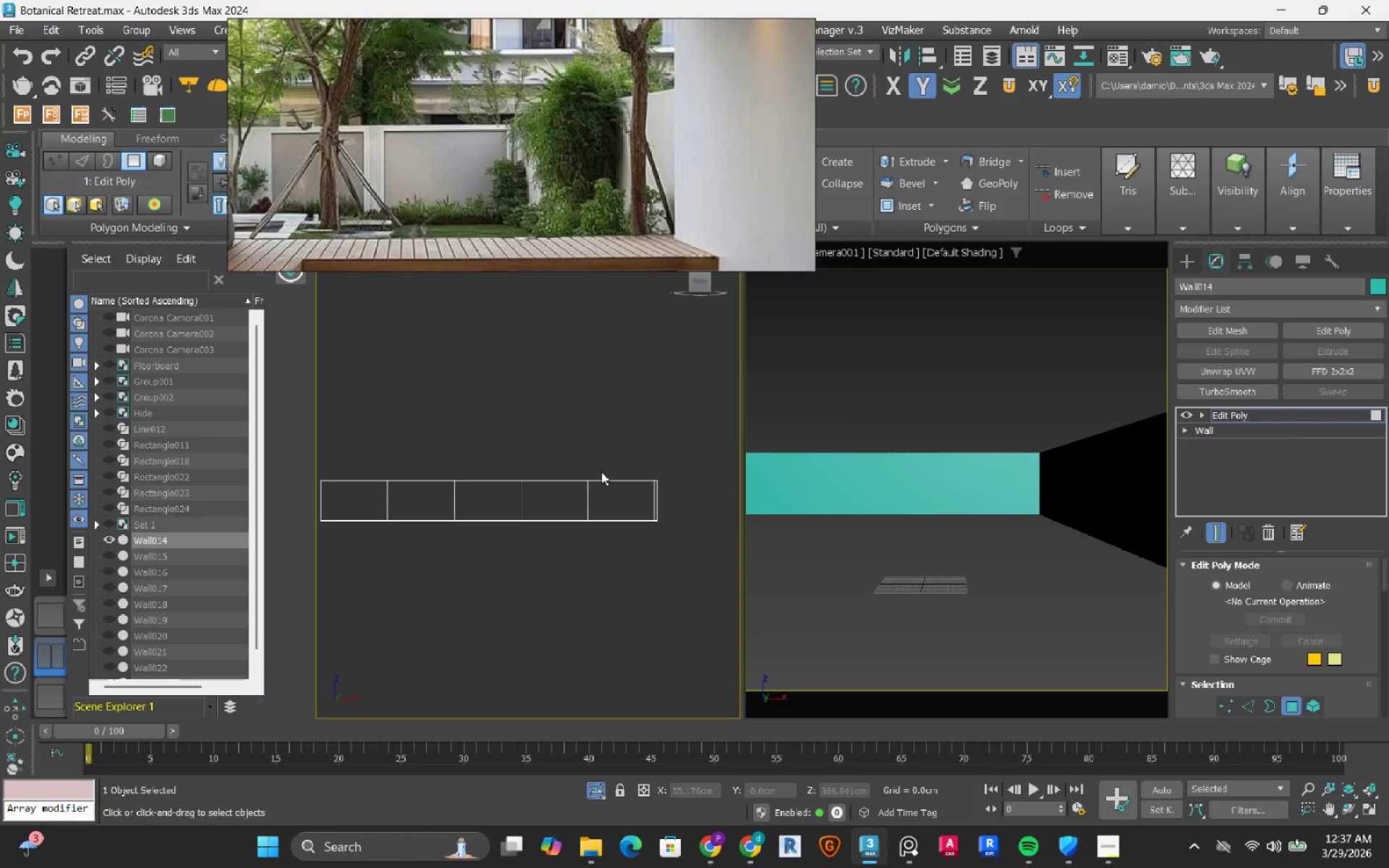 
hold_key(key=AltLeft, duration=0.53)
 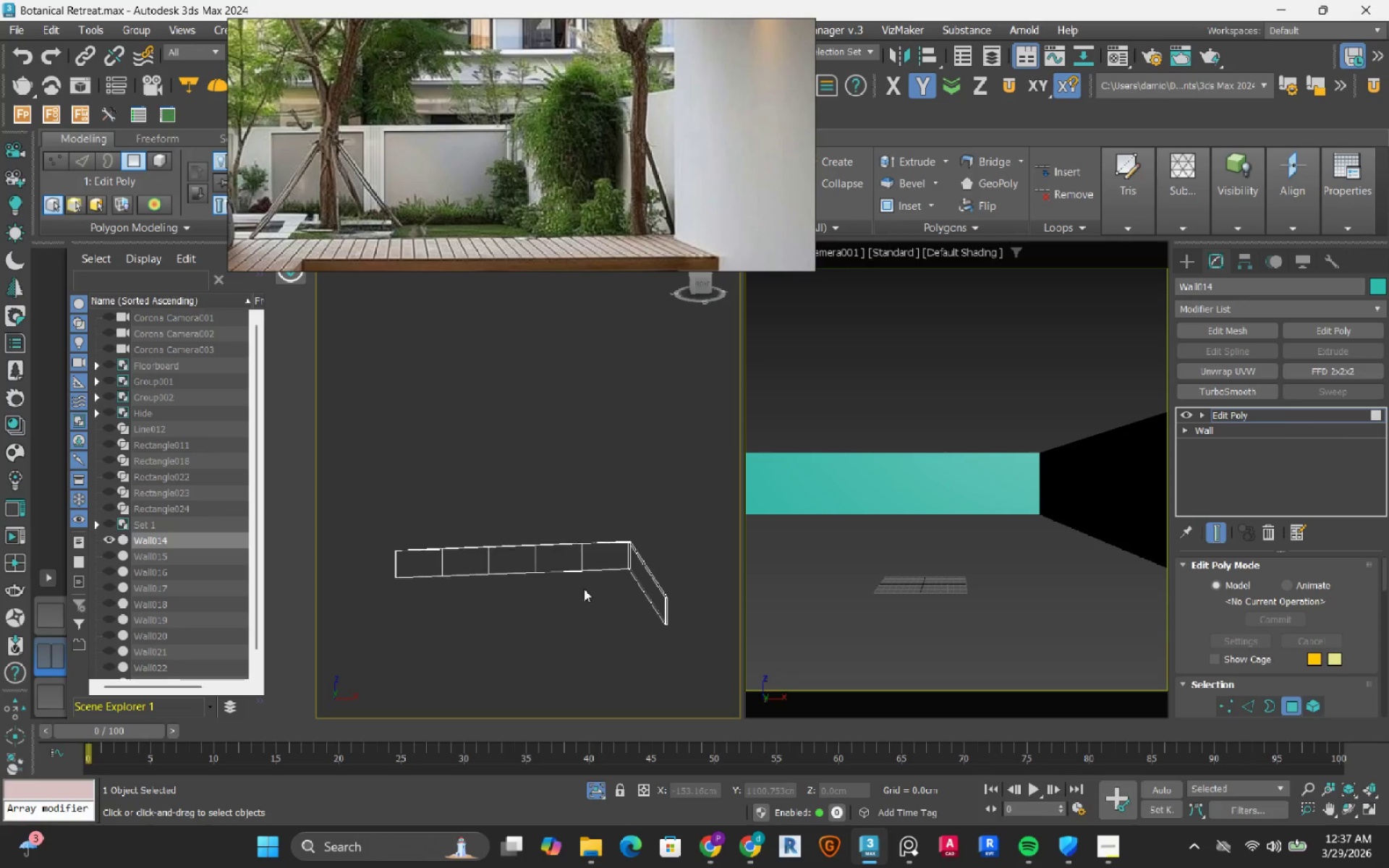 
scroll: coordinate [601, 472], scroll_direction: down, amount: 1.0
 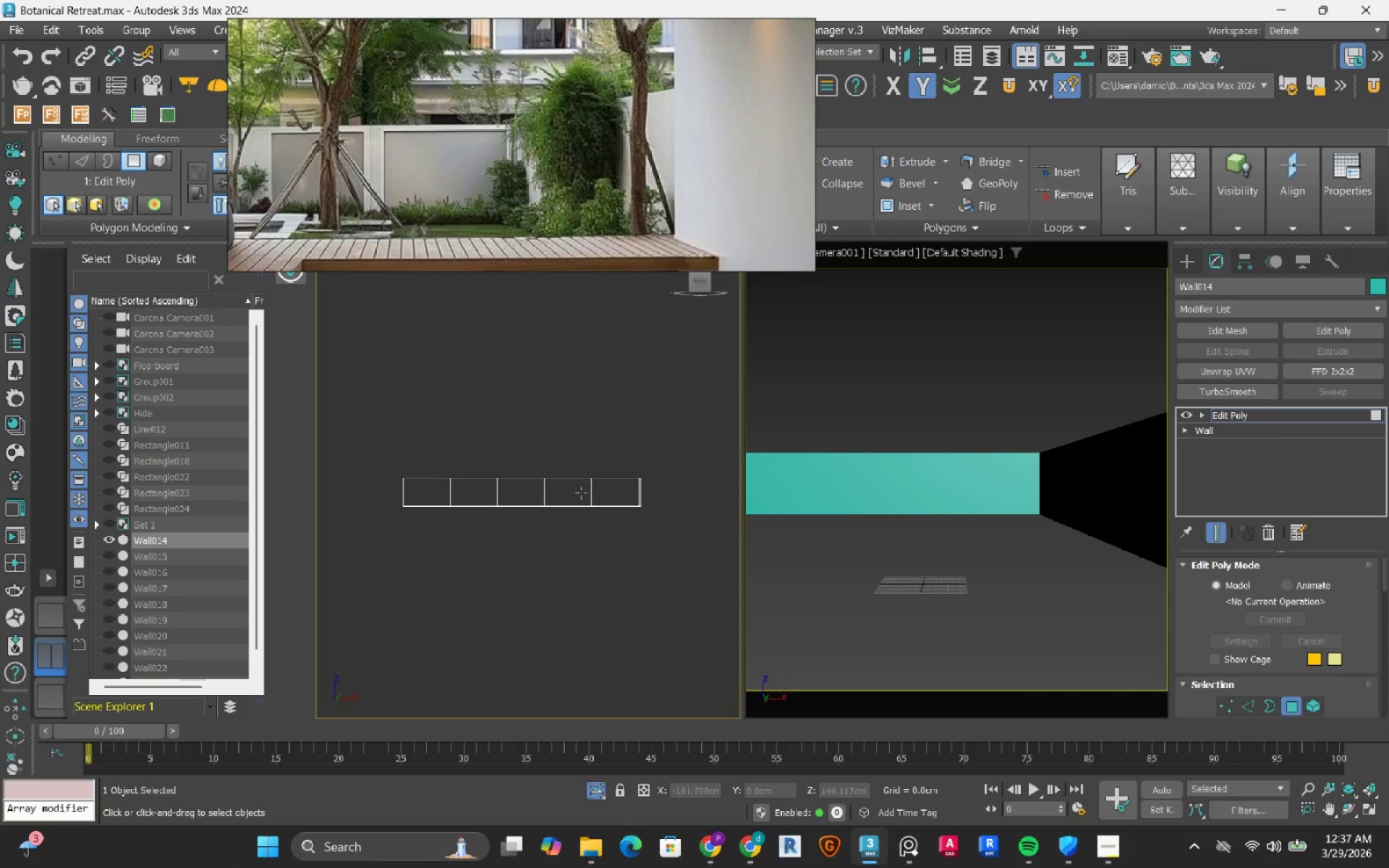 
hold_key(key=AltLeft, duration=8.84)
 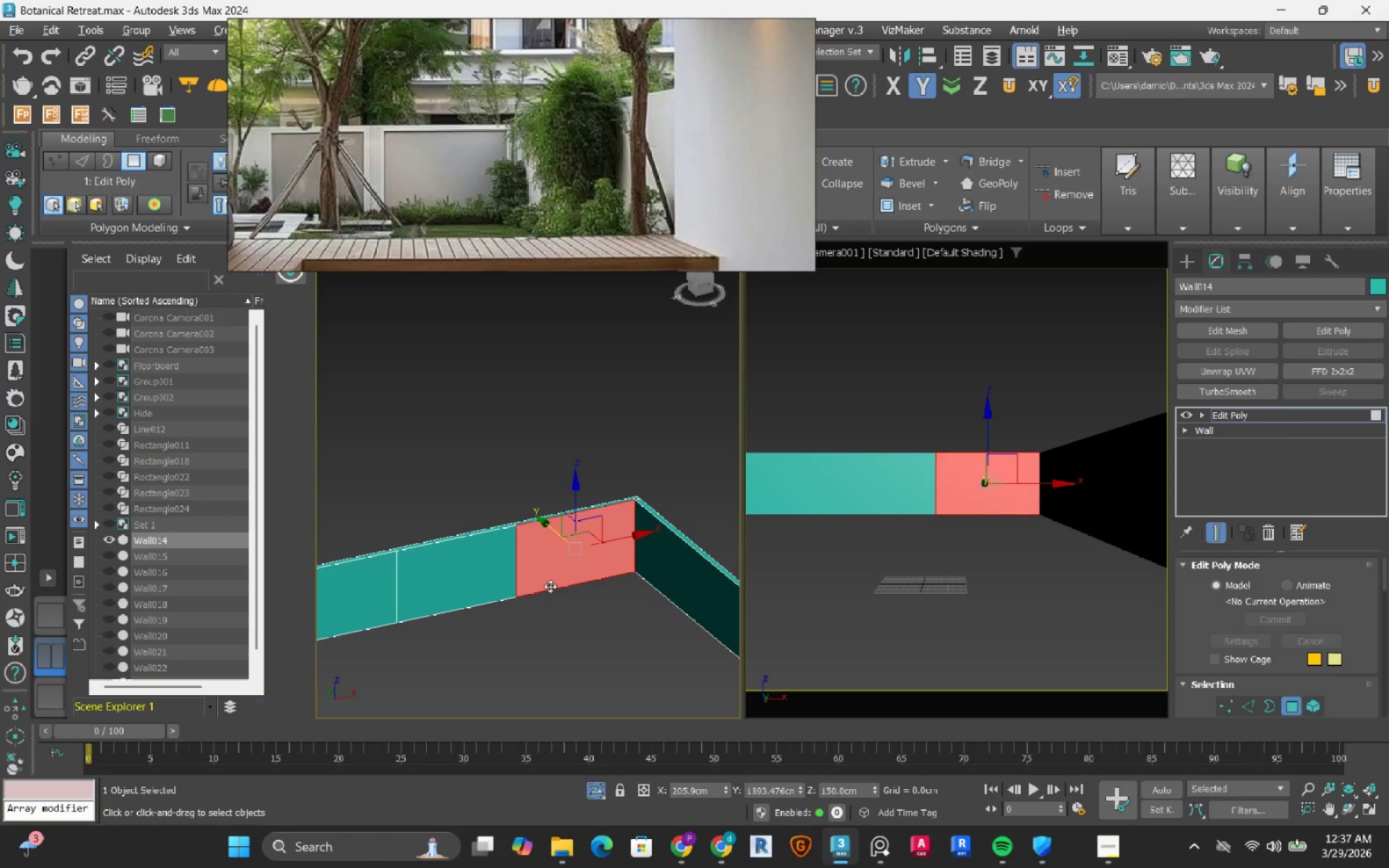 
key(F3)
 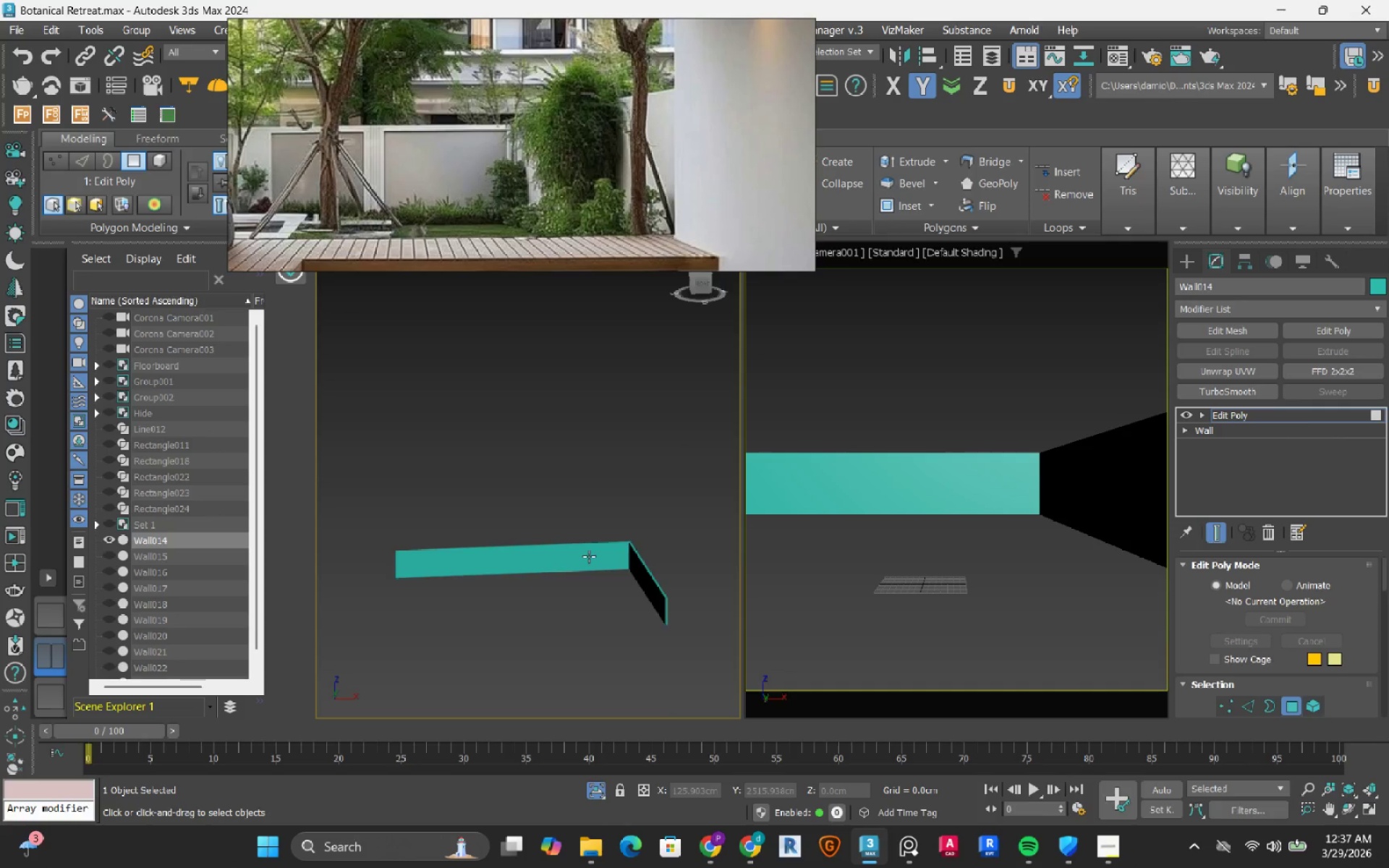 
scroll: coordinate [589, 556], scroll_direction: up, amount: 3.0
 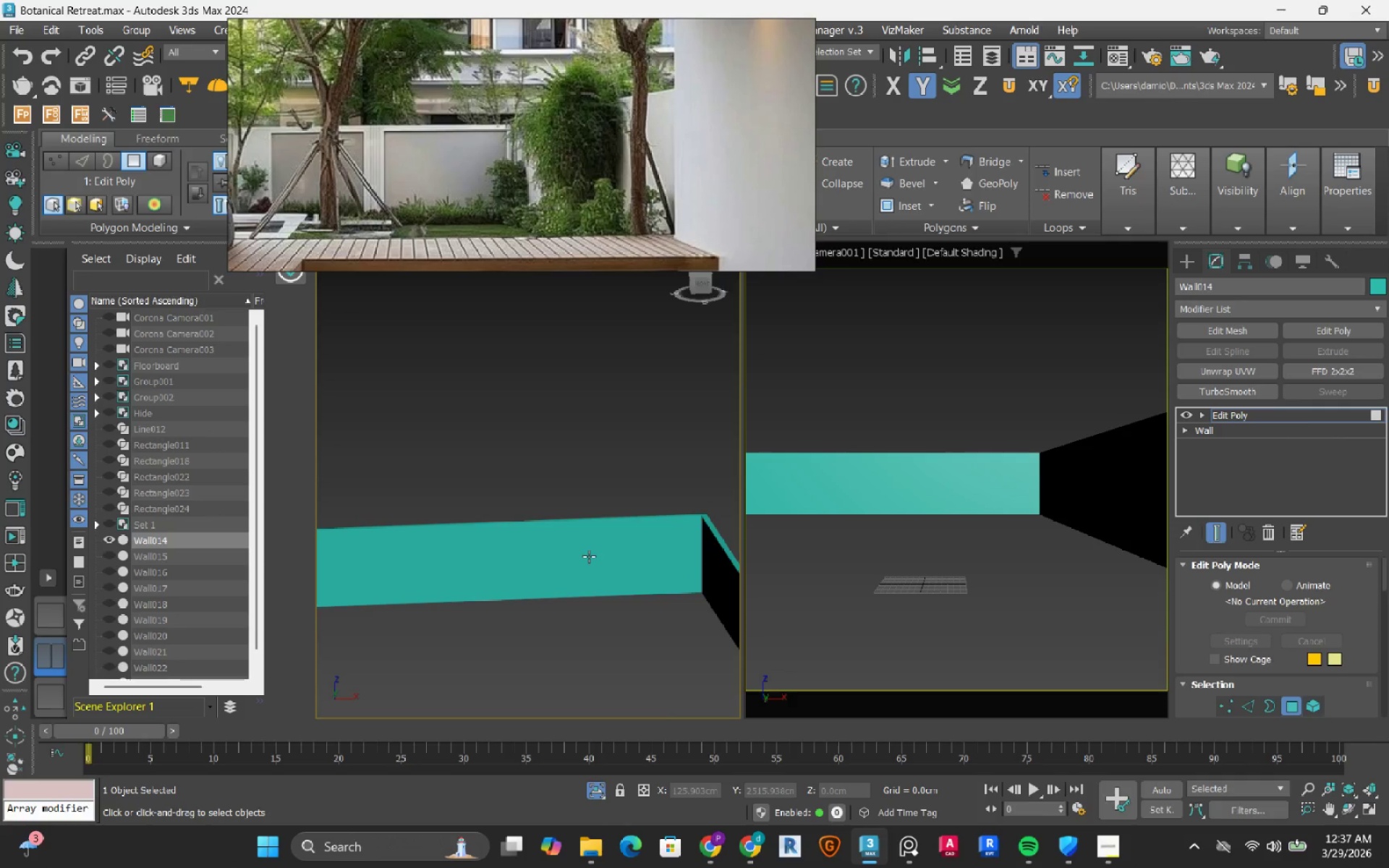 
key(F4)
 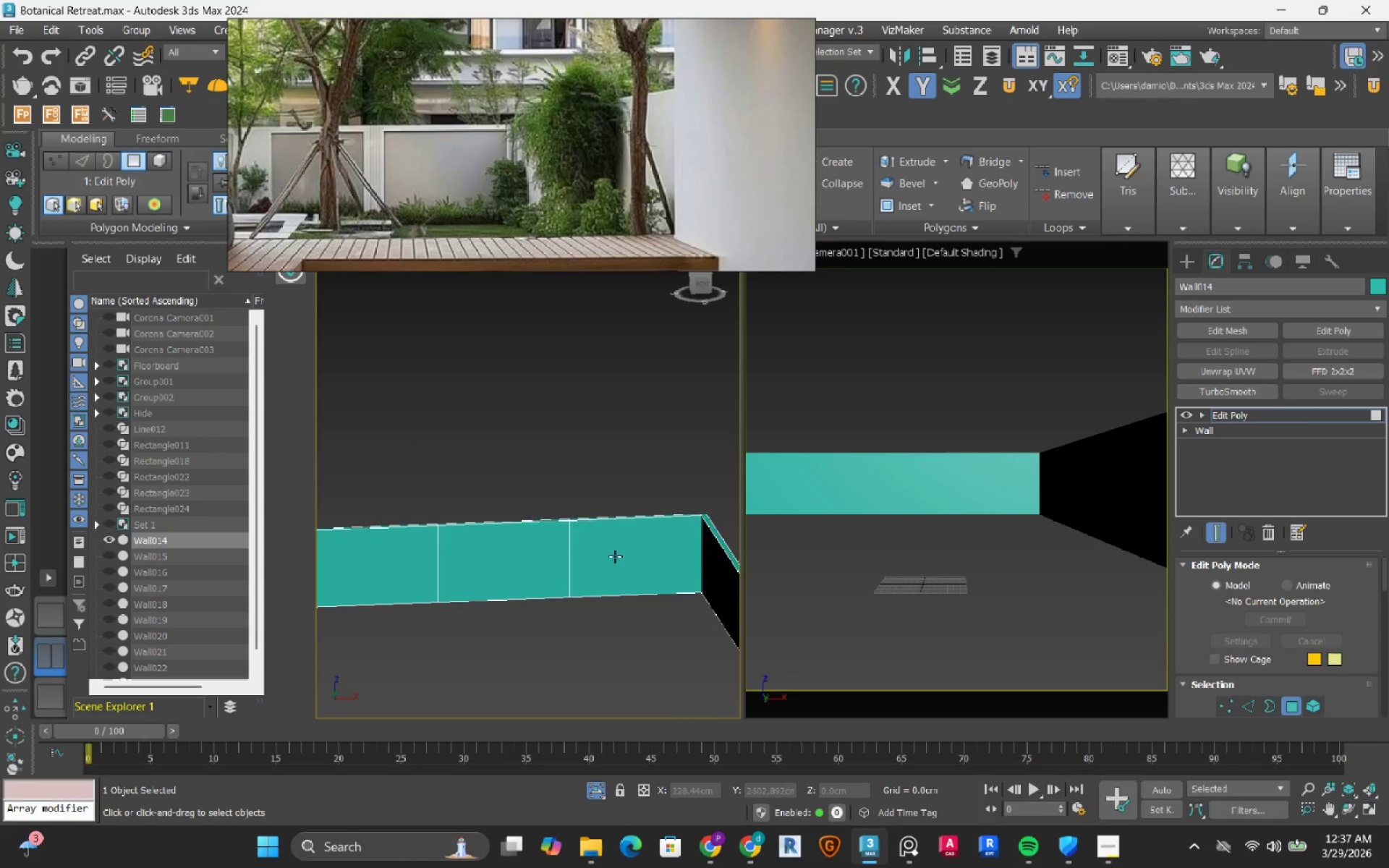 
left_click([617, 563])
 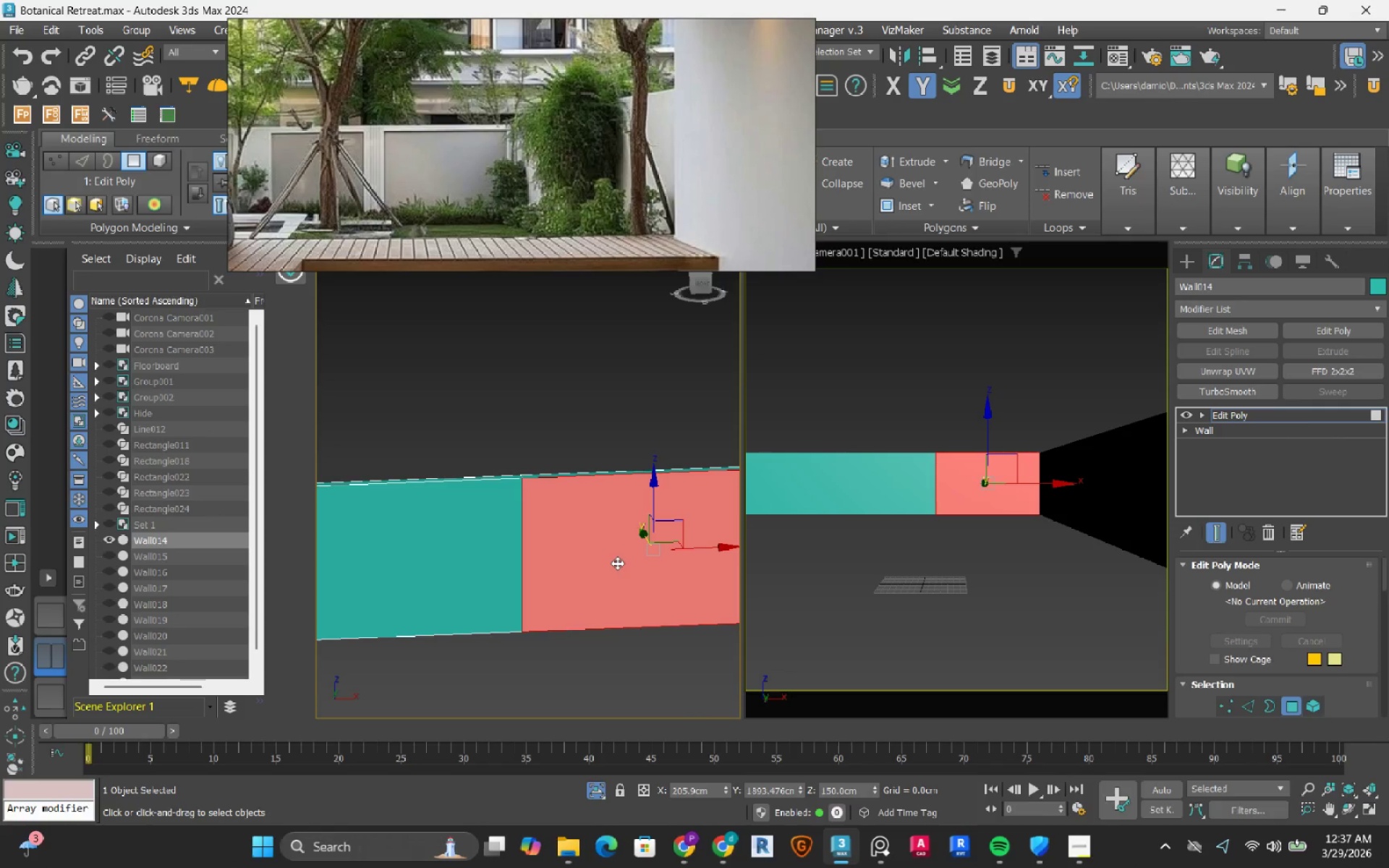 
scroll: coordinate [617, 563], scroll_direction: up, amount: 2.0
 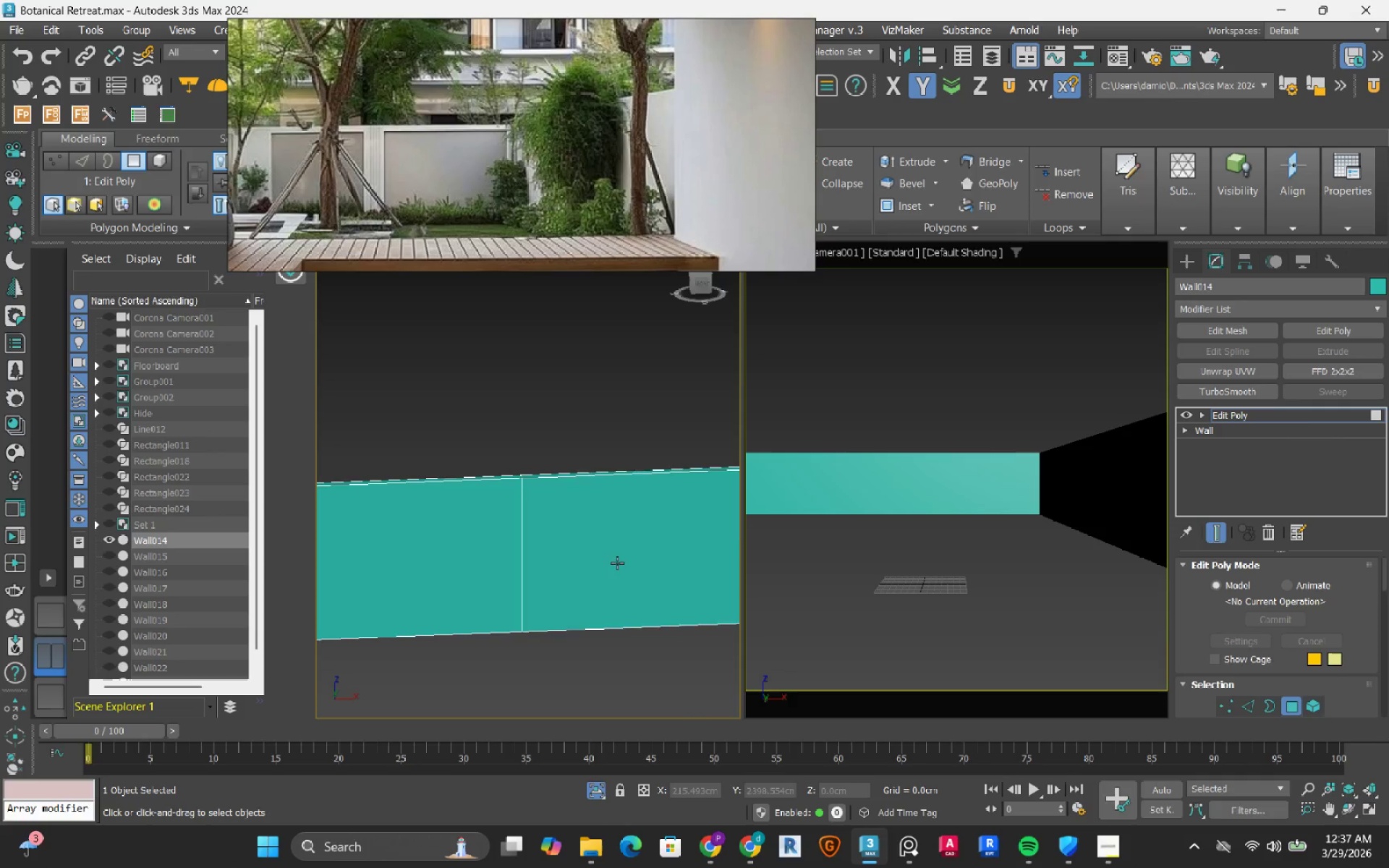 
right_click([563, 386])
 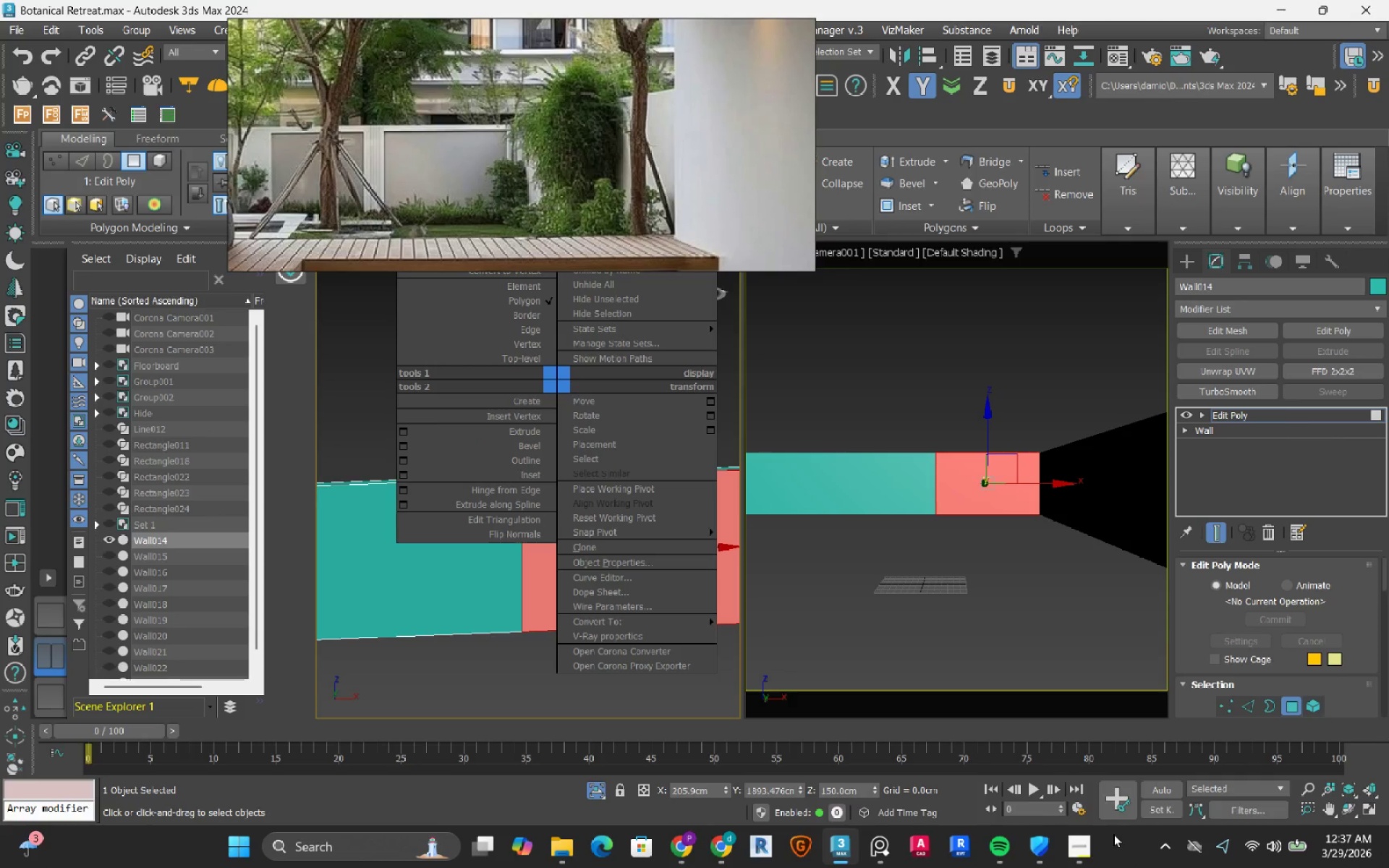 
left_click([1079, 860])